 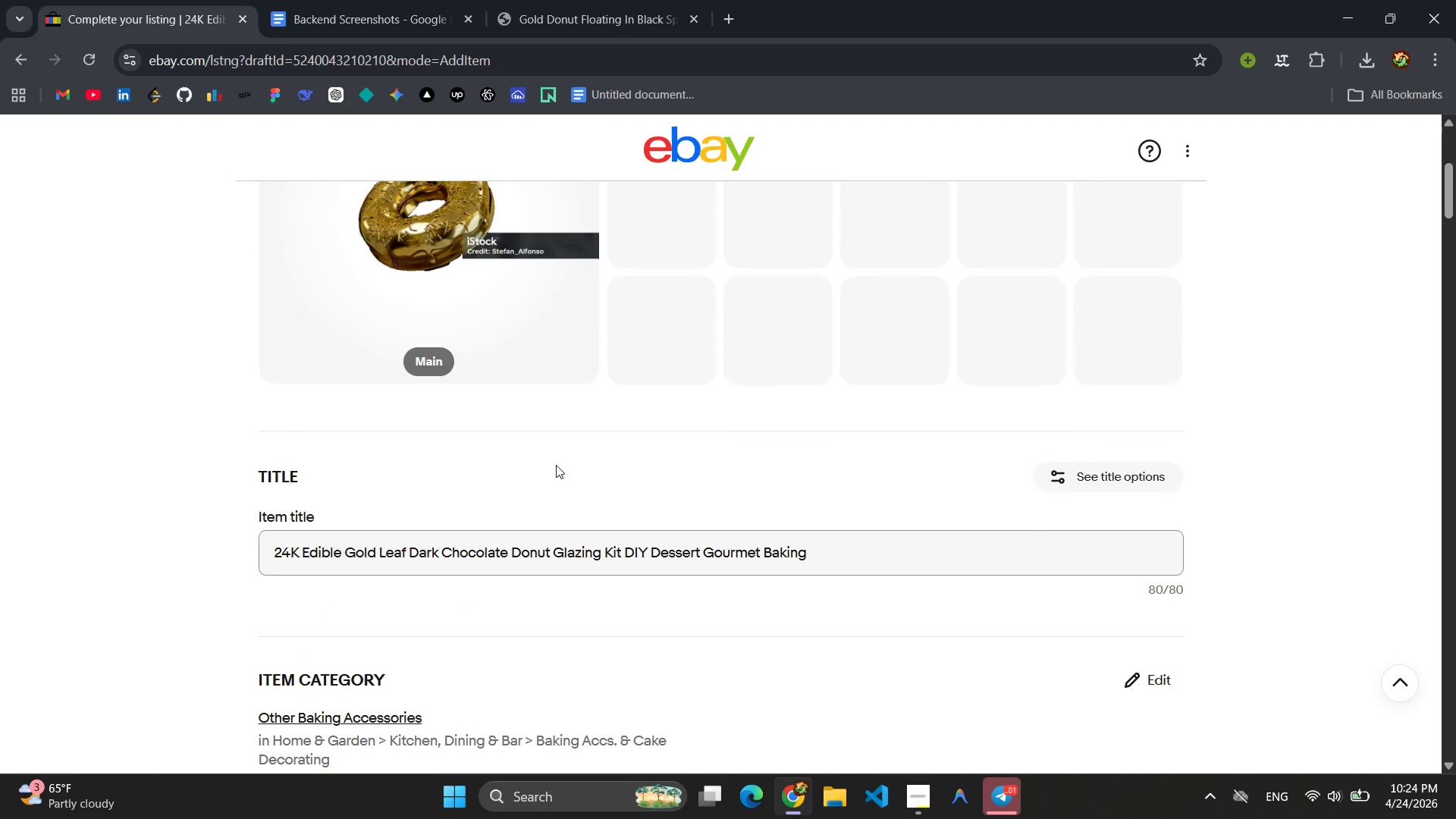 
scroll: coordinate [556, 465], scroll_direction: up, amount: 2.0
 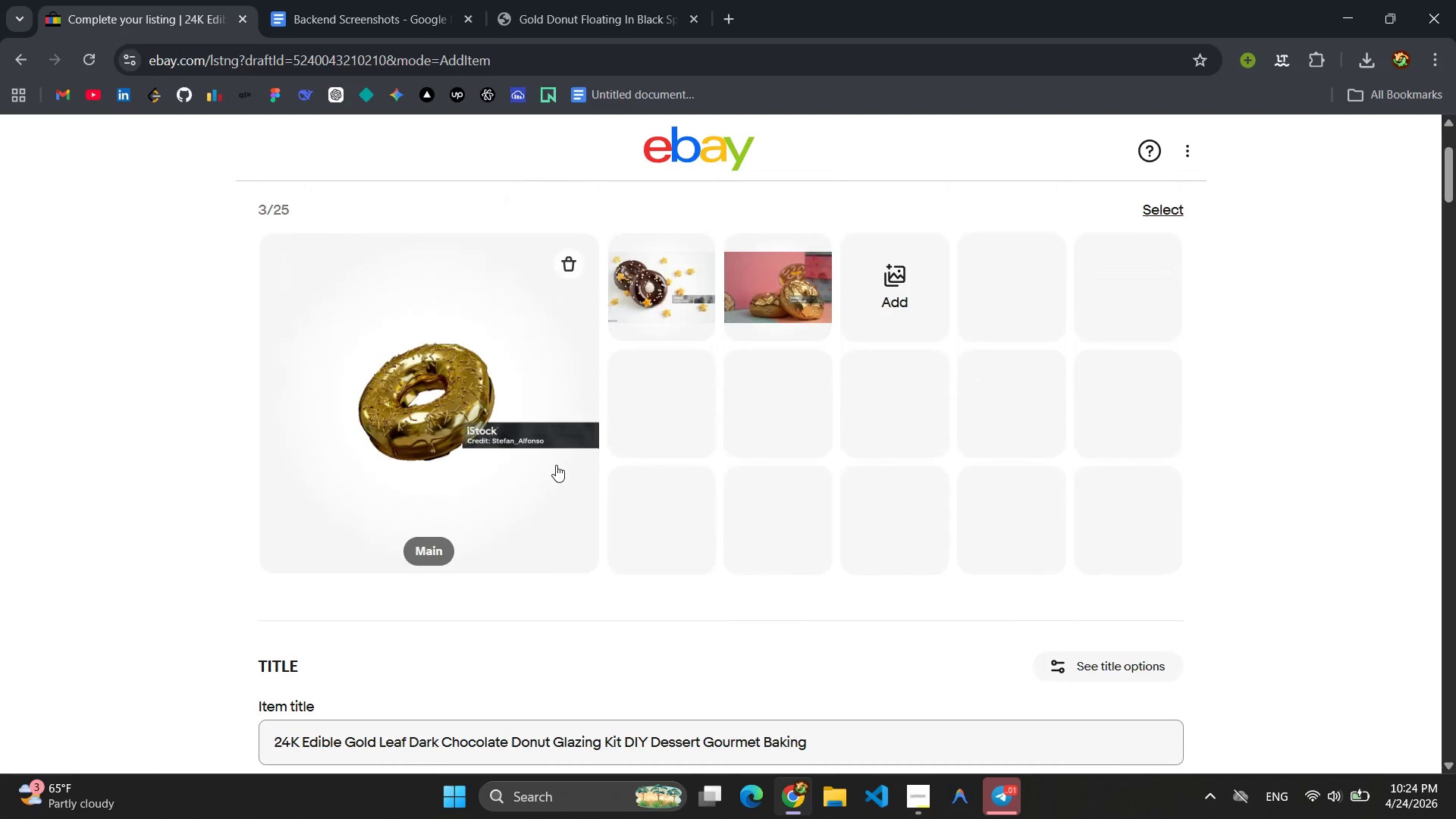 
scroll: coordinate [556, 465], scroll_direction: down, amount: 2.0
 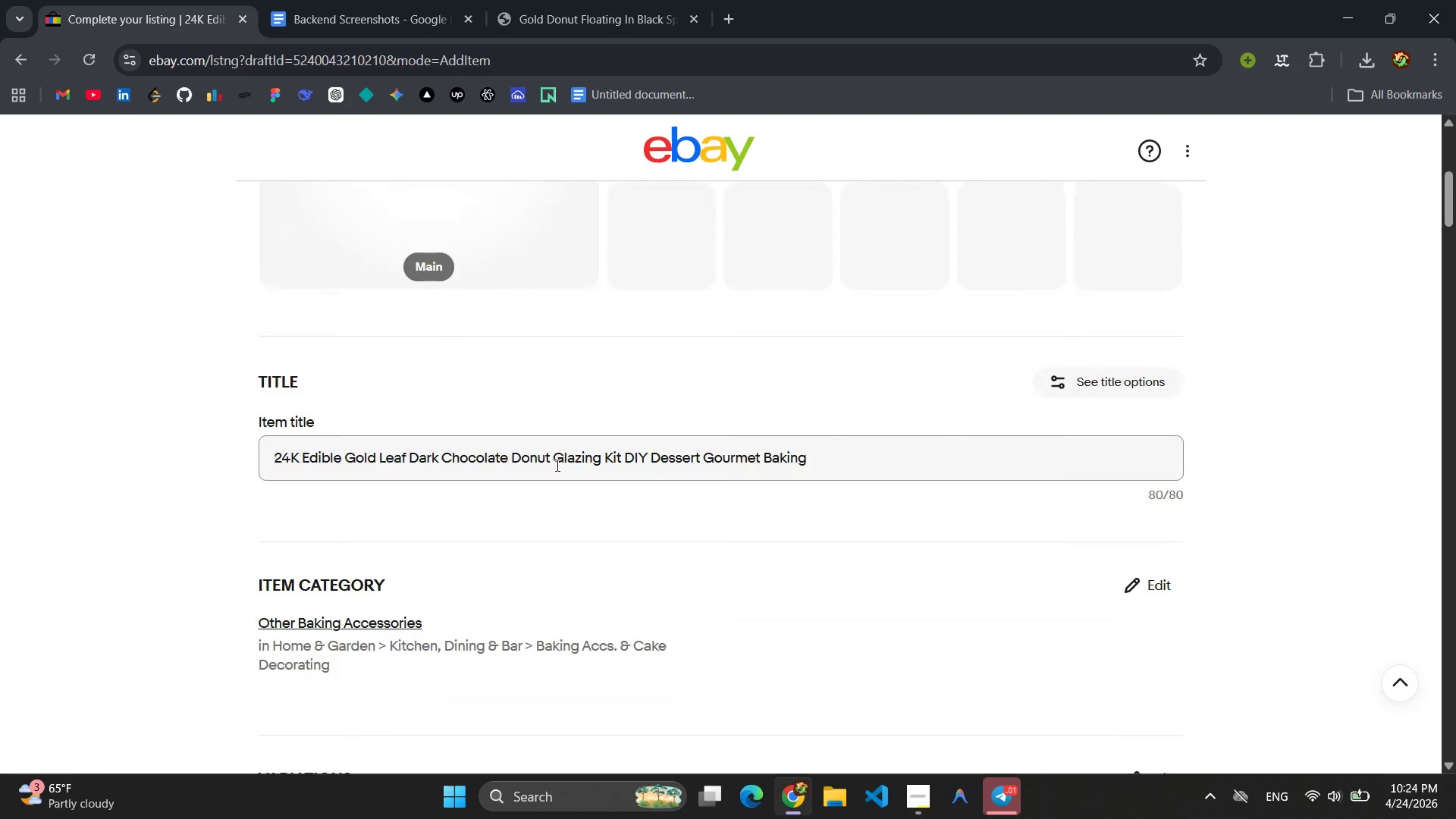 
right_click([556, 465])
 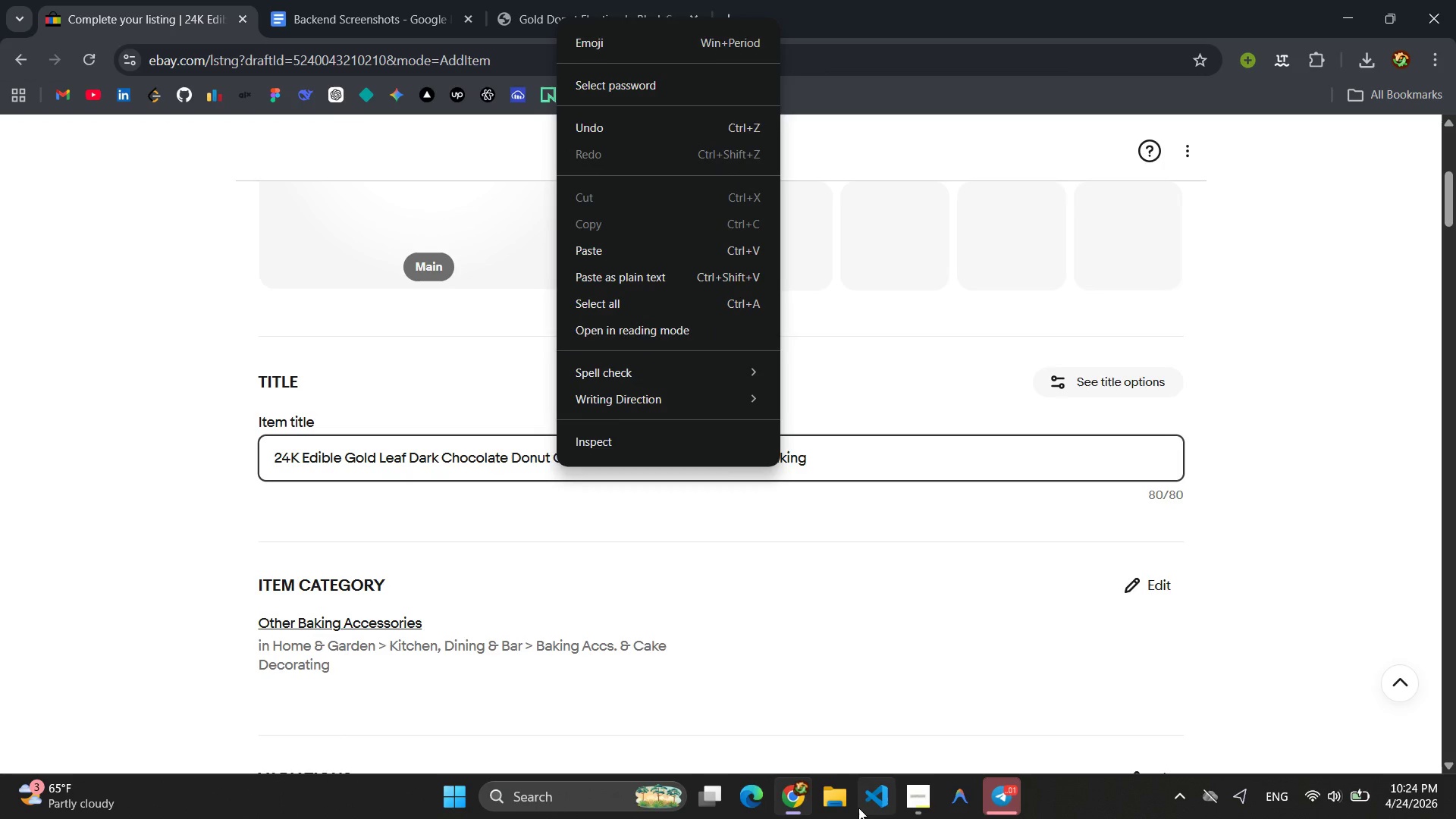 
left_click([846, 793])
 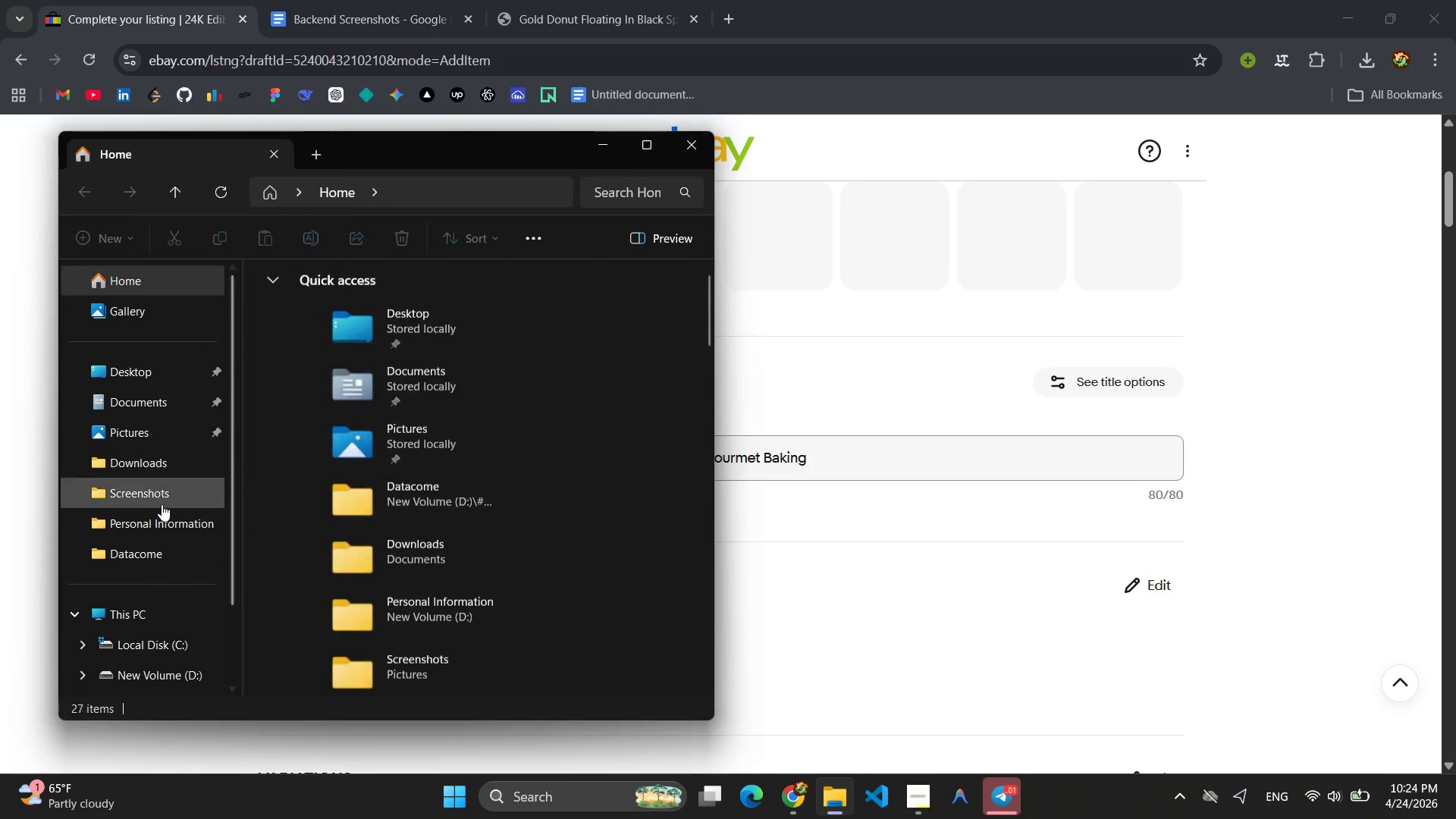 
left_click([142, 487])
 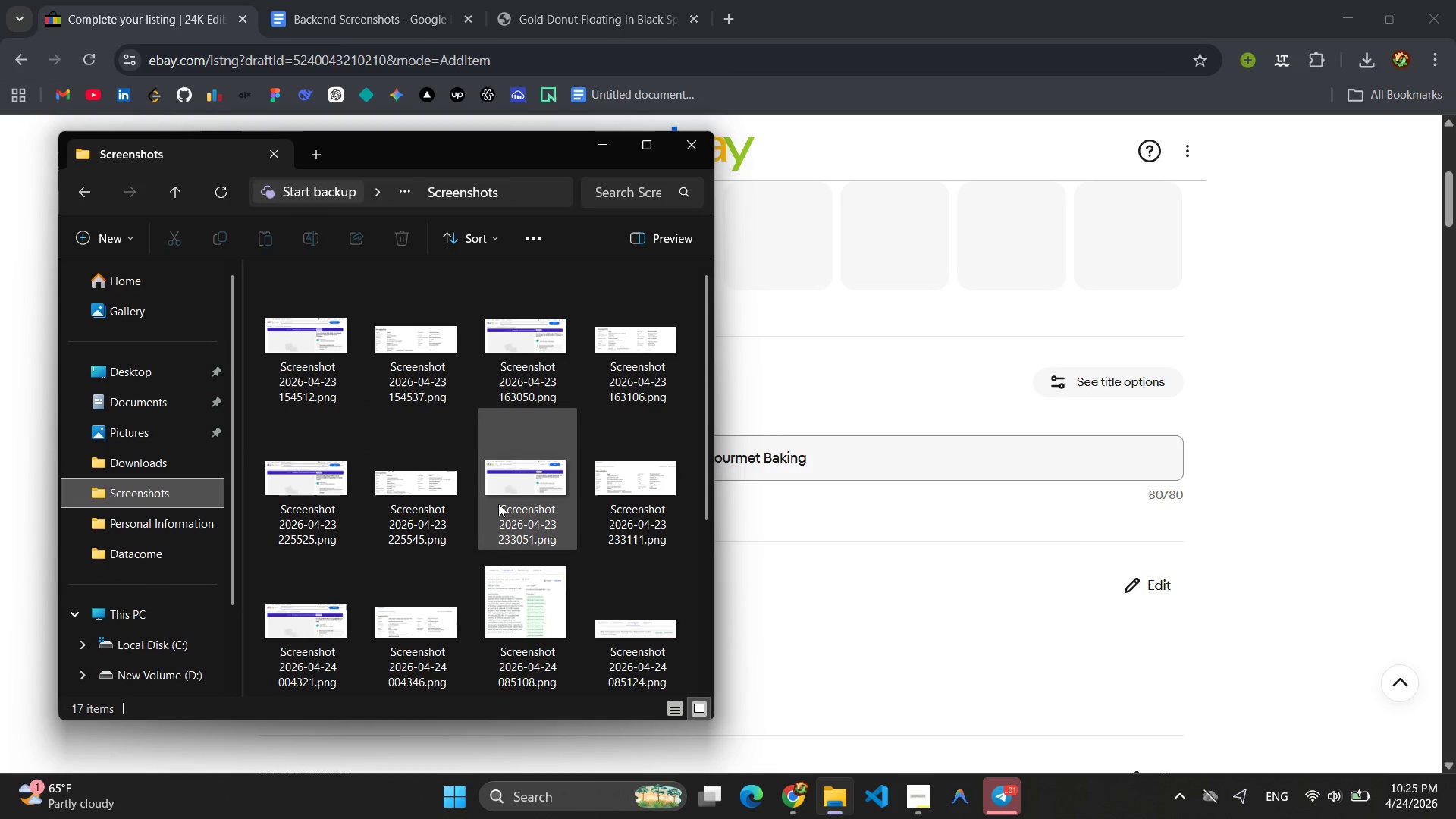 
key(Control+A)
 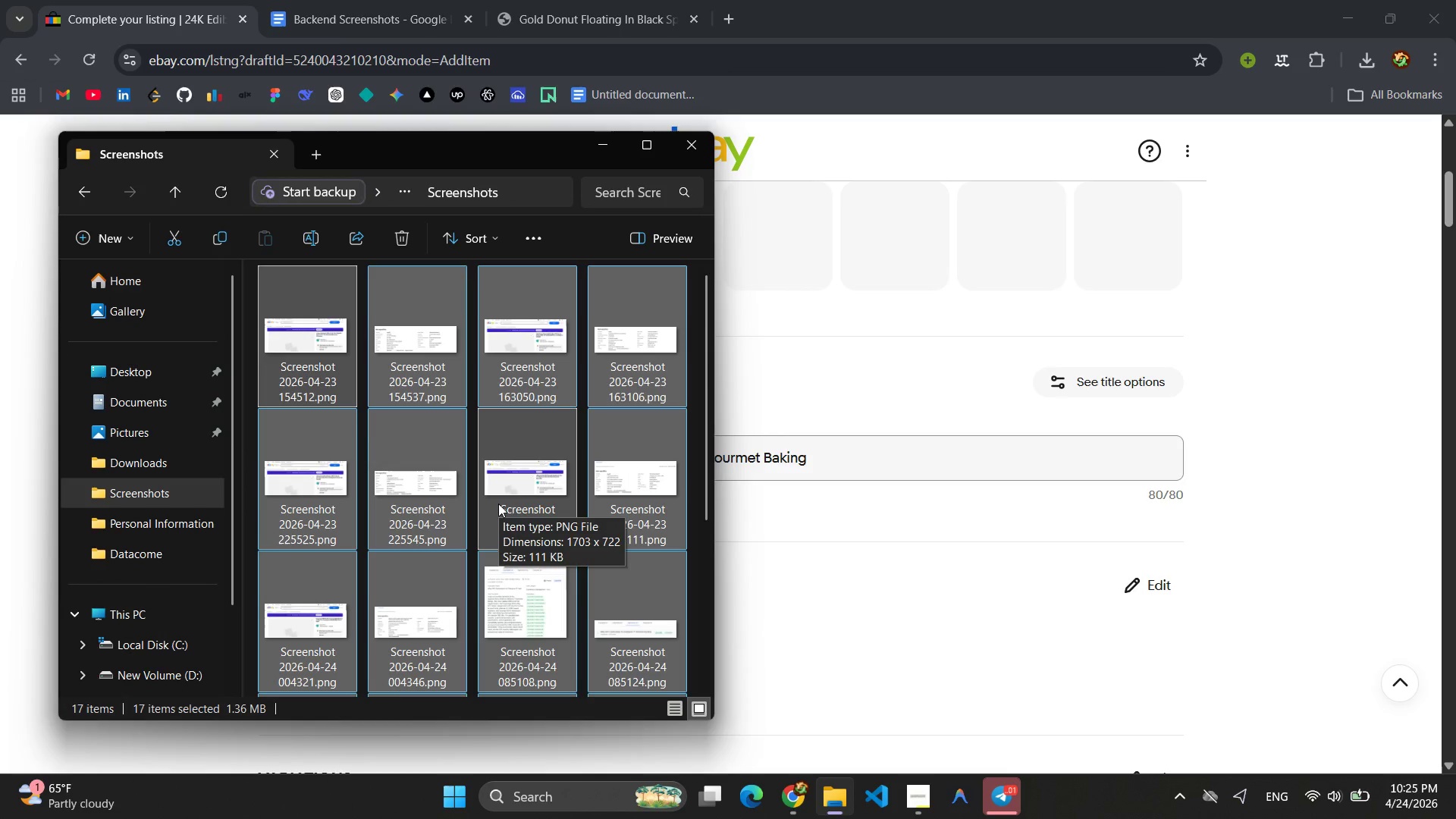 
key(Control+Delete)
 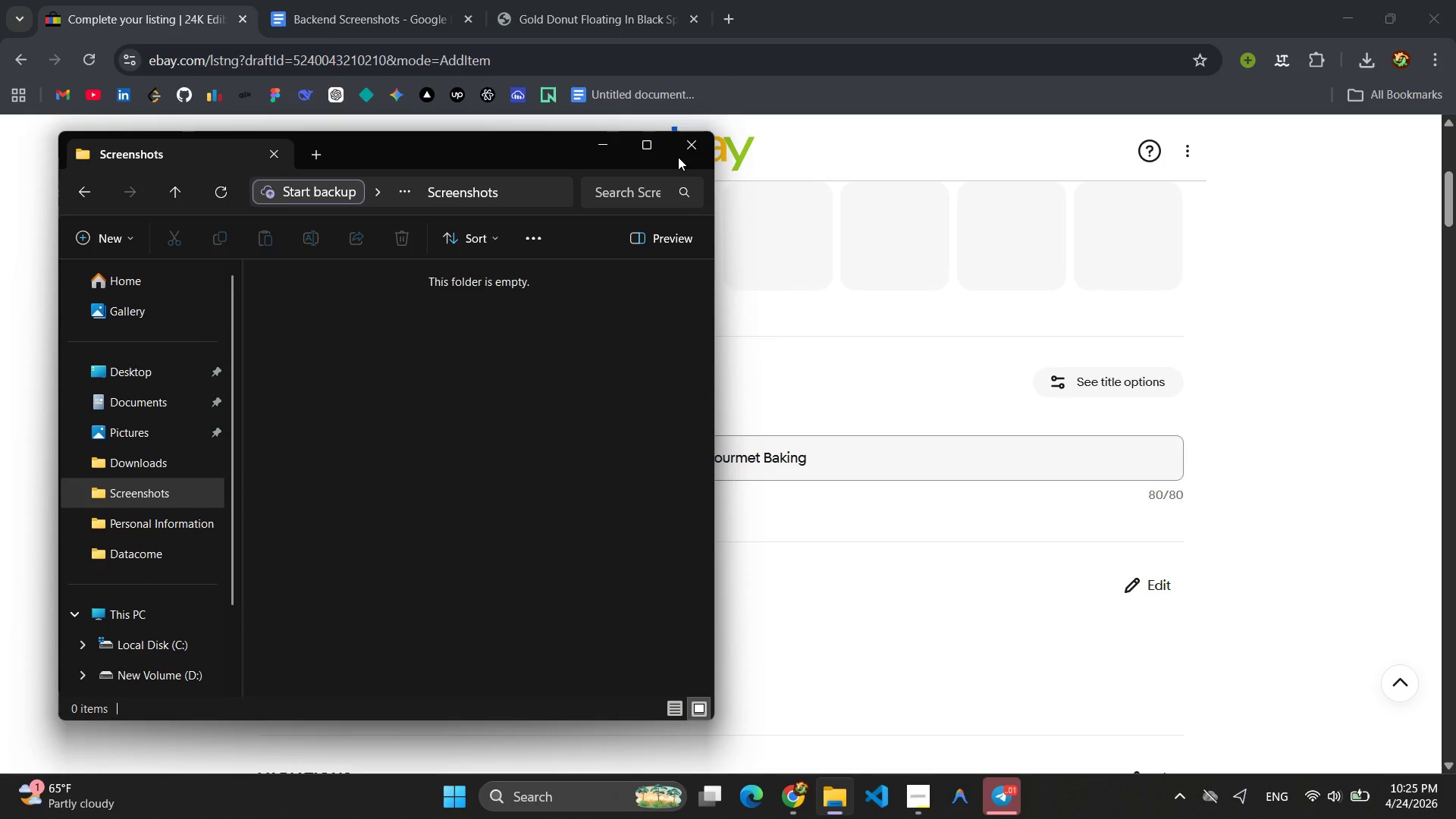 
left_click([680, 149])
 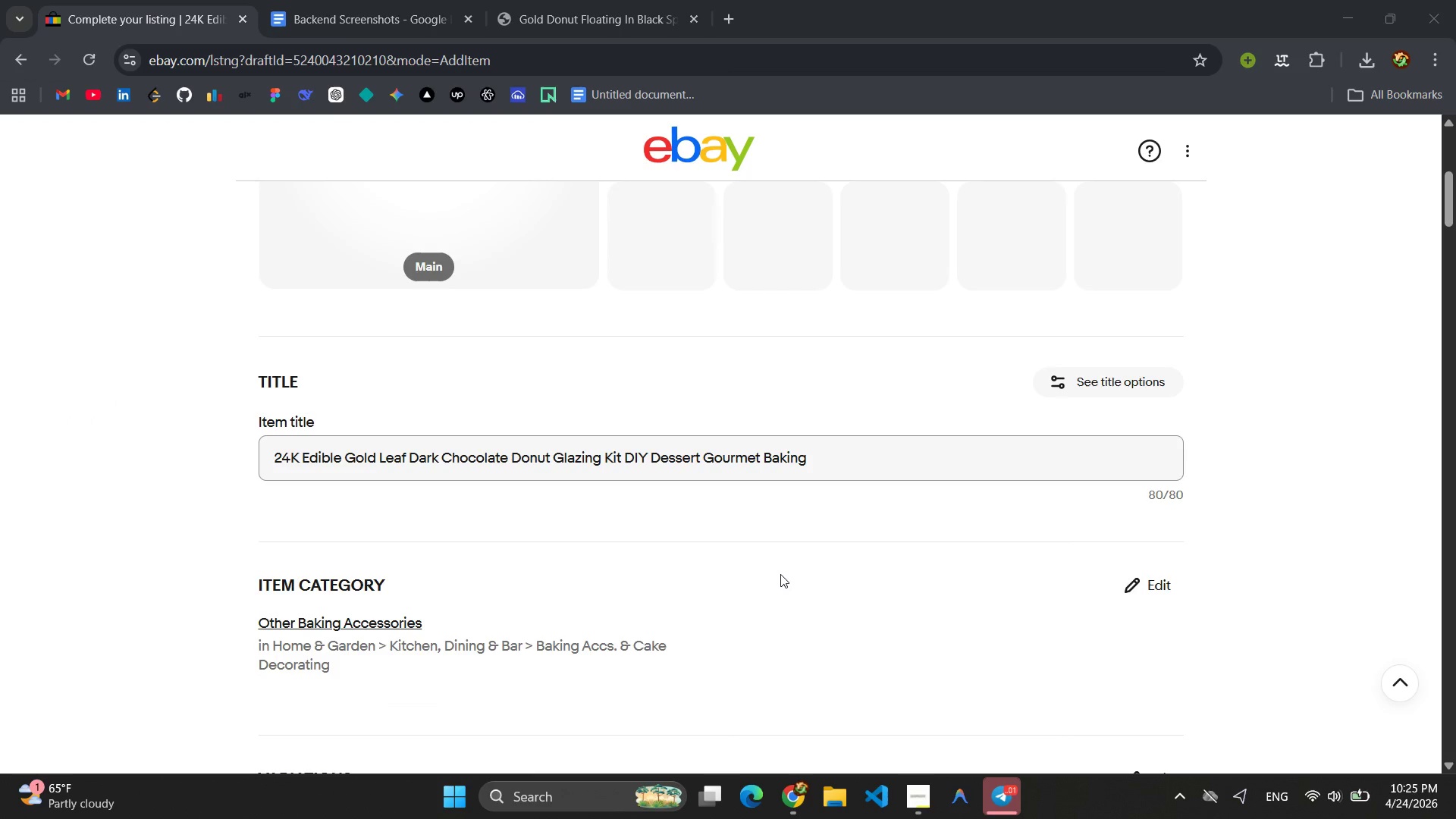 
key(Meta+MetaLeft)
 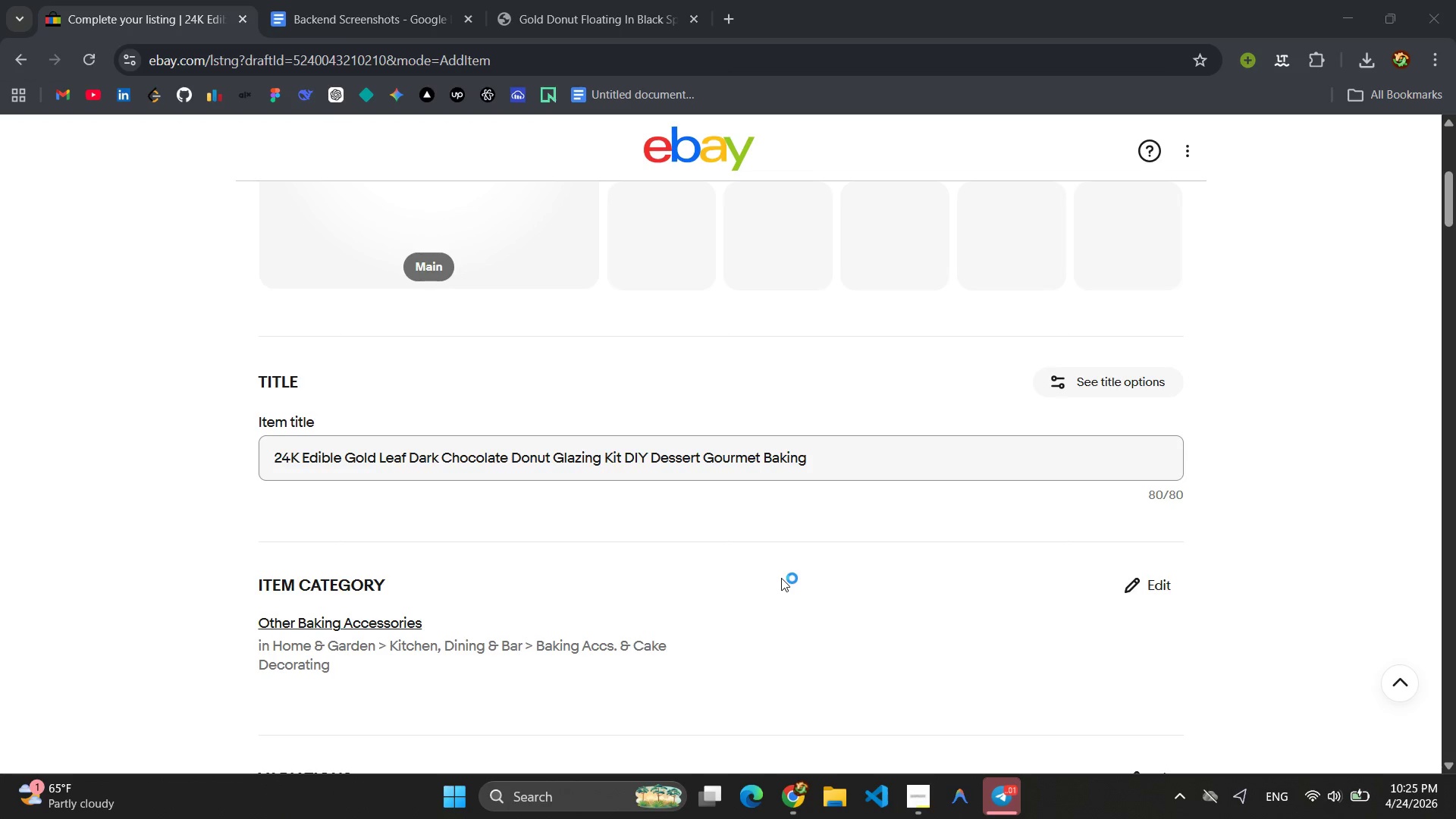 
hold_key(key=S, duration=7.41)
 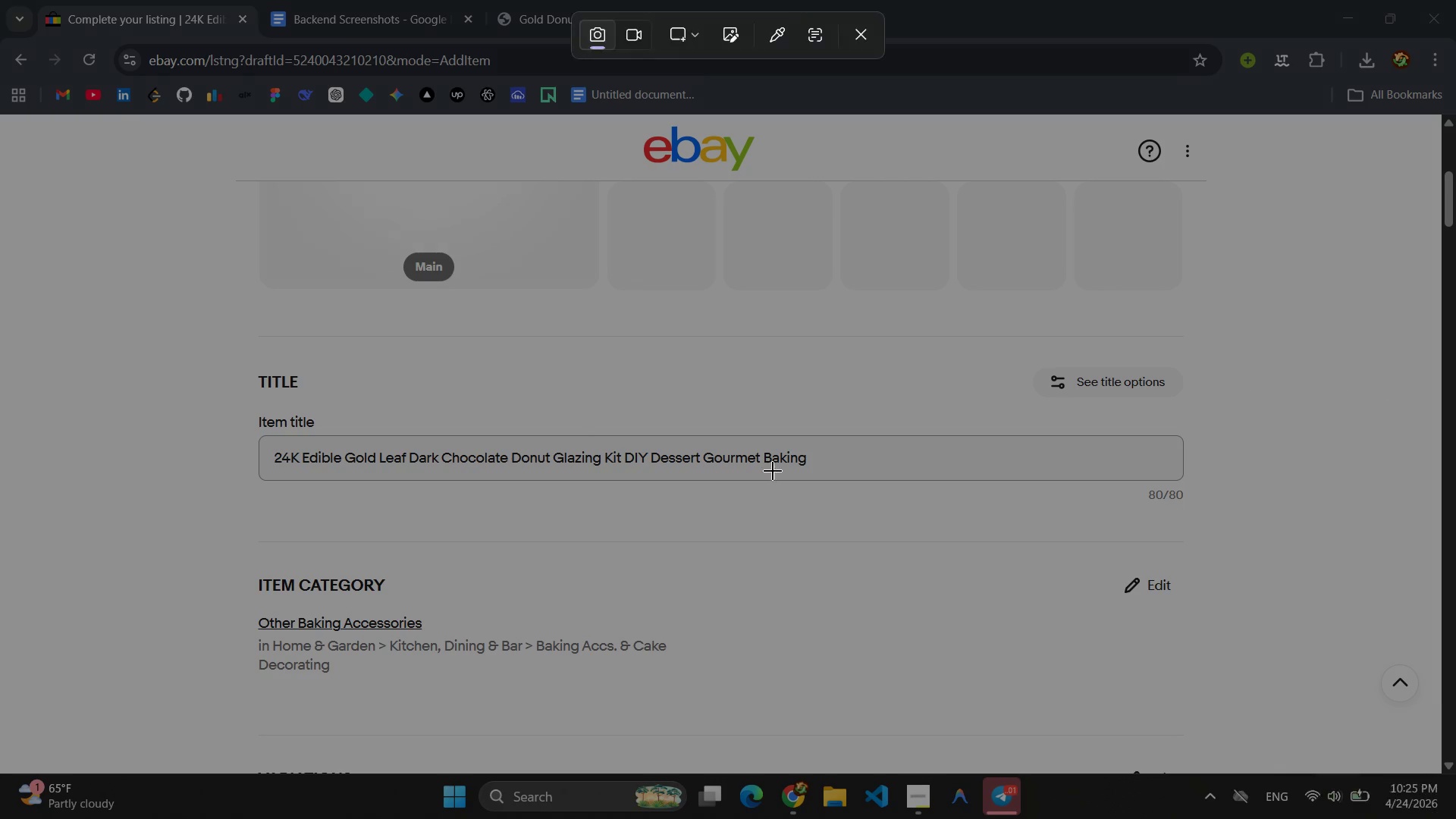 
key(Meta+Shift+ShiftLeft)
 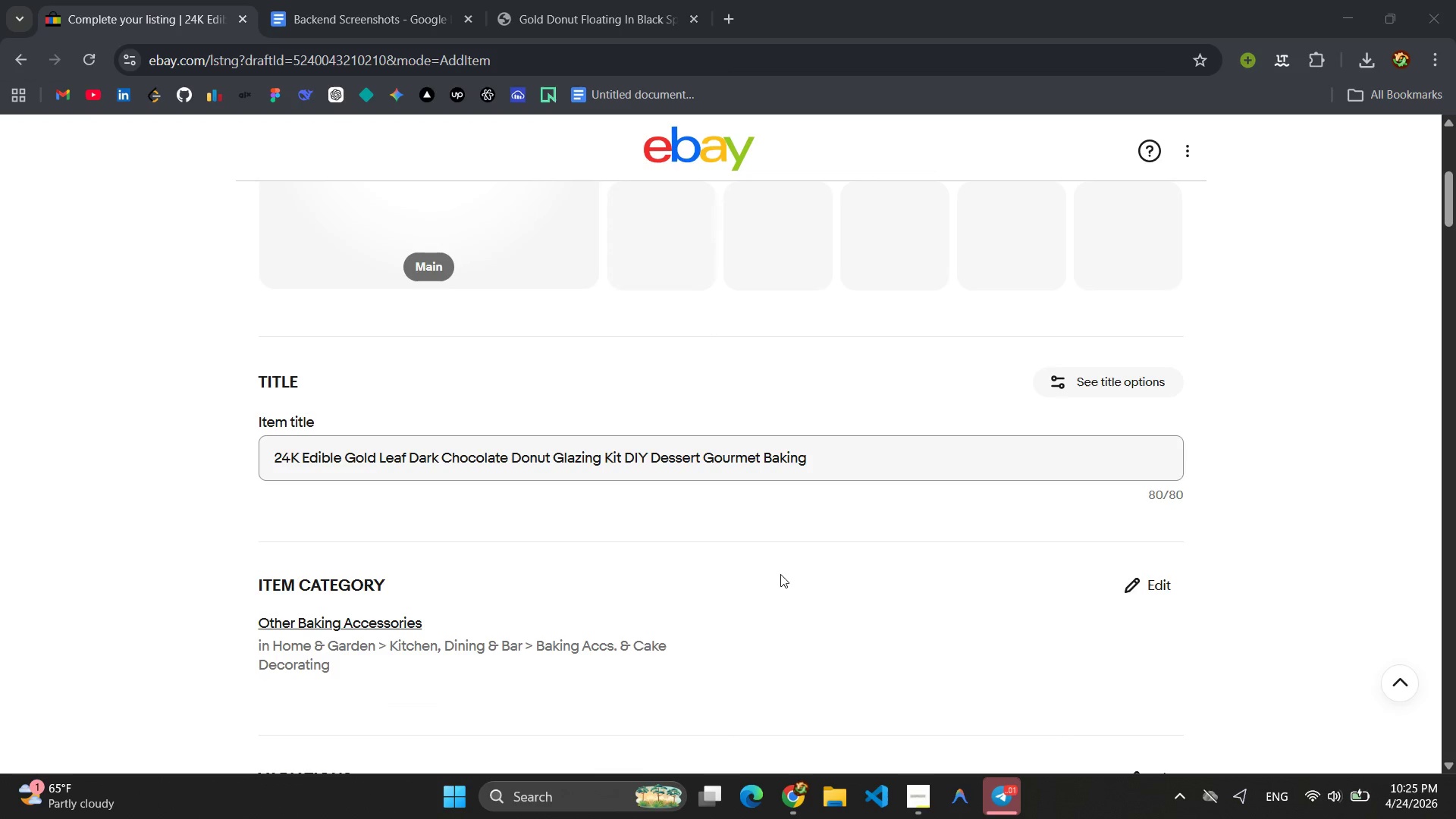 
left_click_drag(start_coordinate=[259, 334], to_coordinate=[1194, 550])
 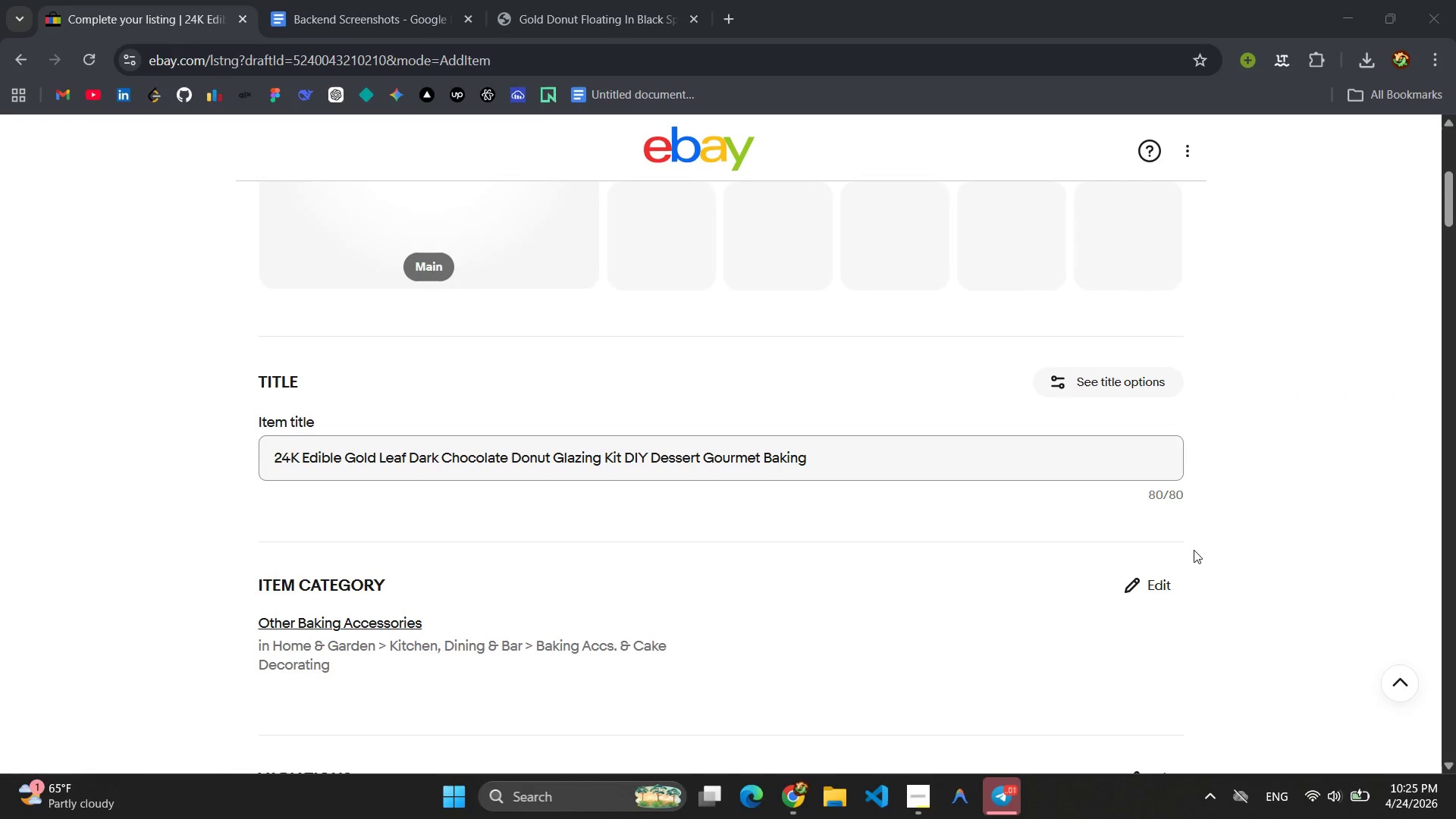 
key(Escape)
 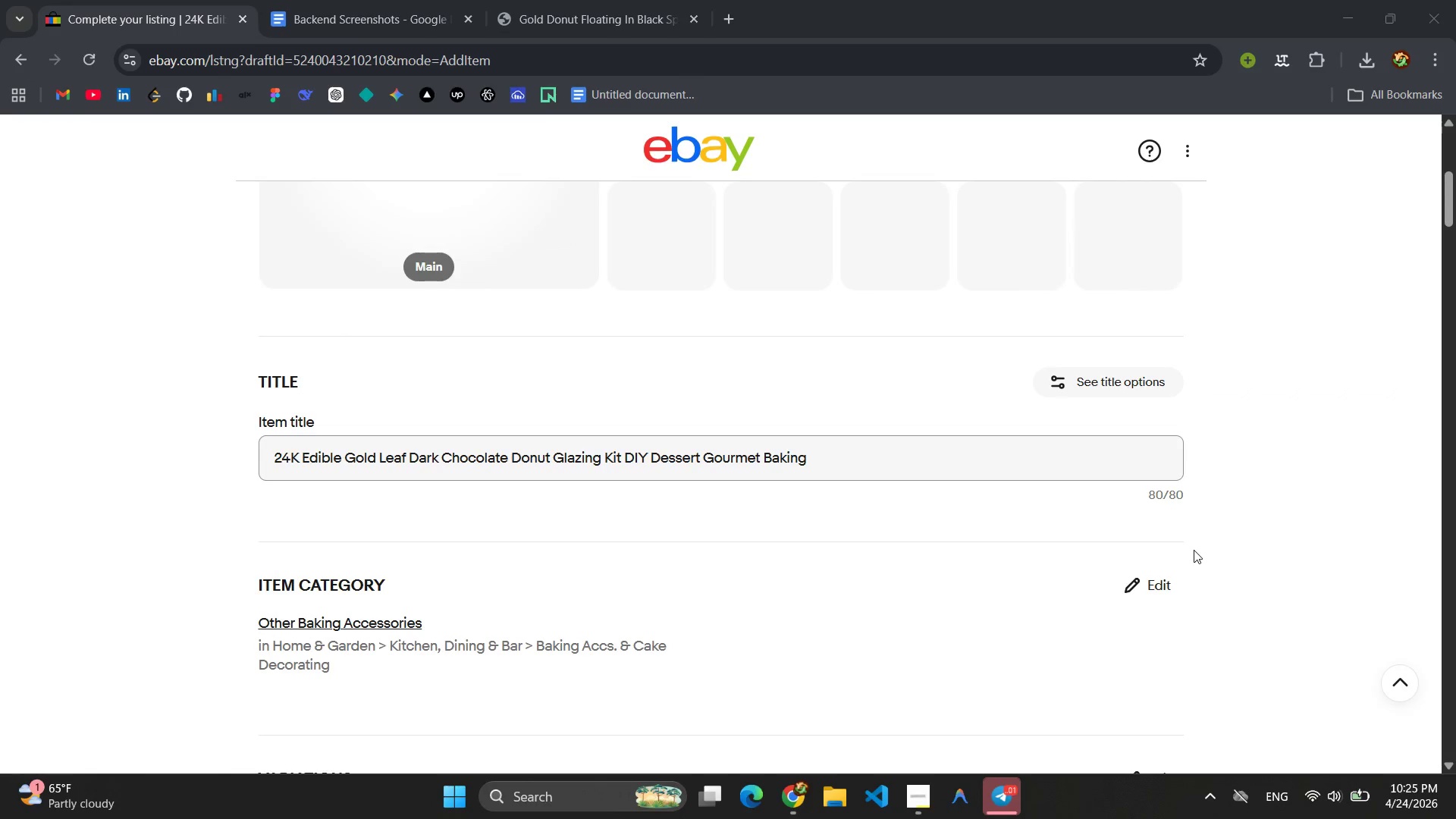 
key(Meta+MetaLeft)
 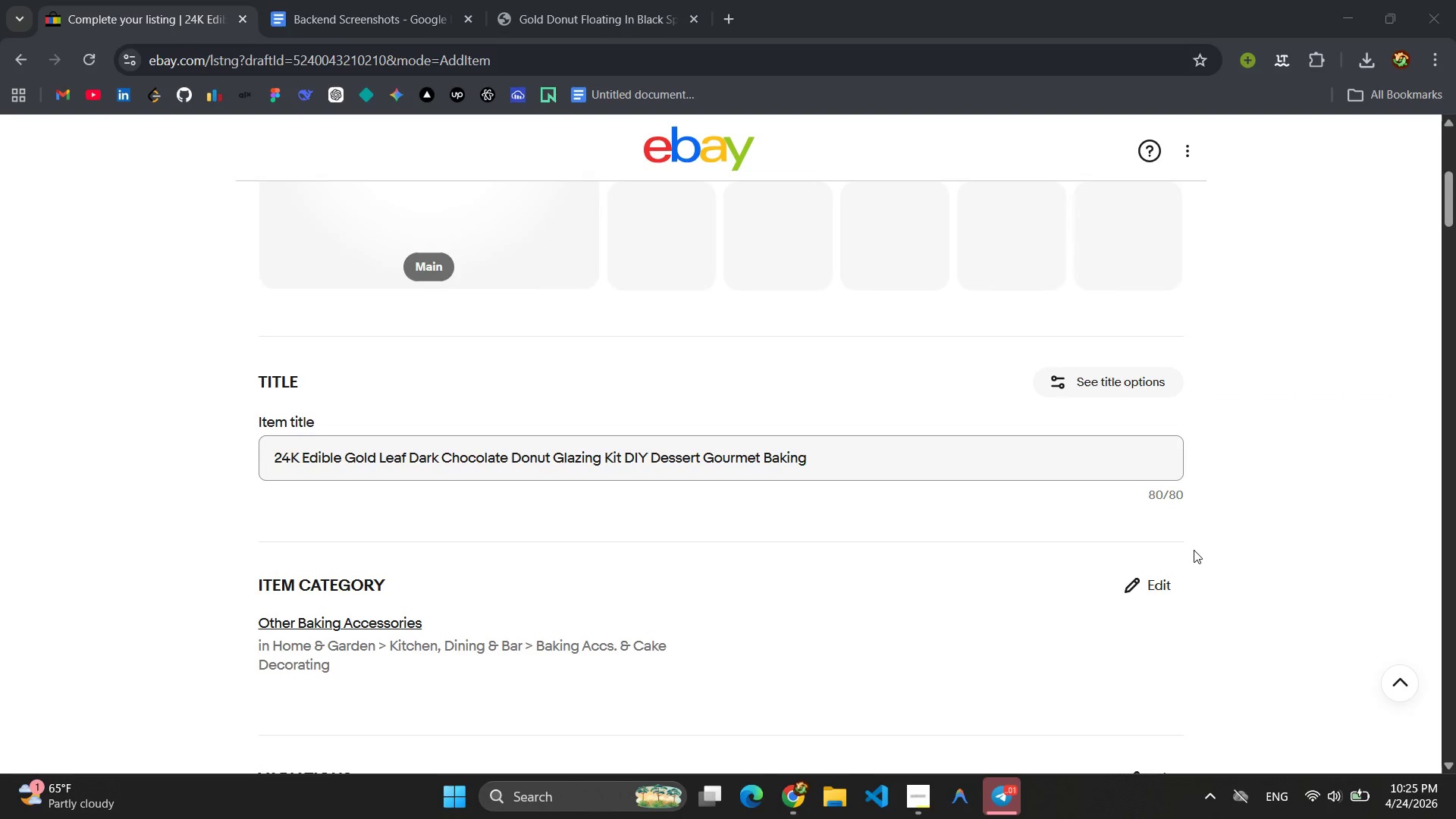 
left_click_drag(start_coordinate=[246, 334], to_coordinate=[1185, 541])
 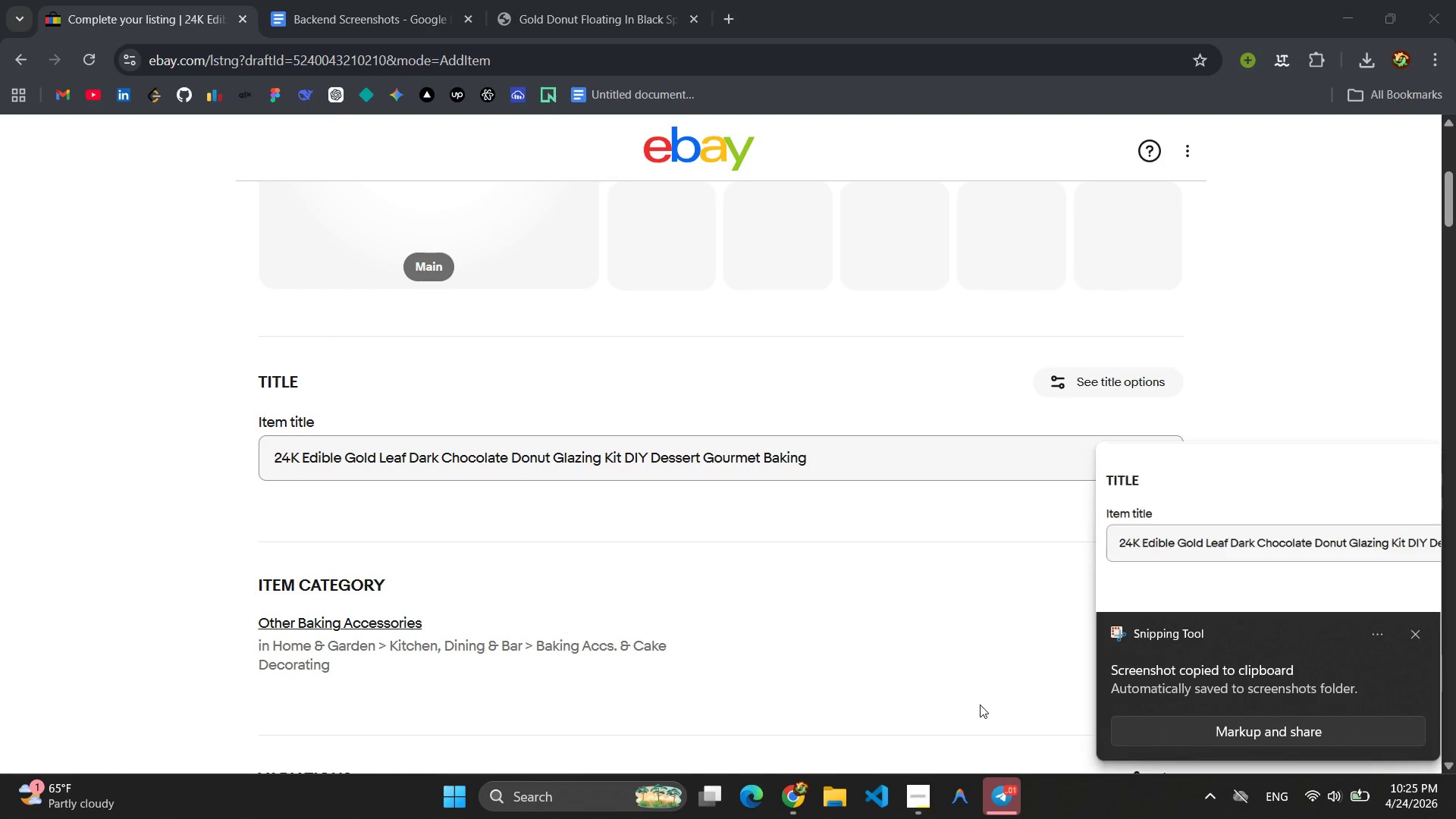 
left_click([927, 794])